 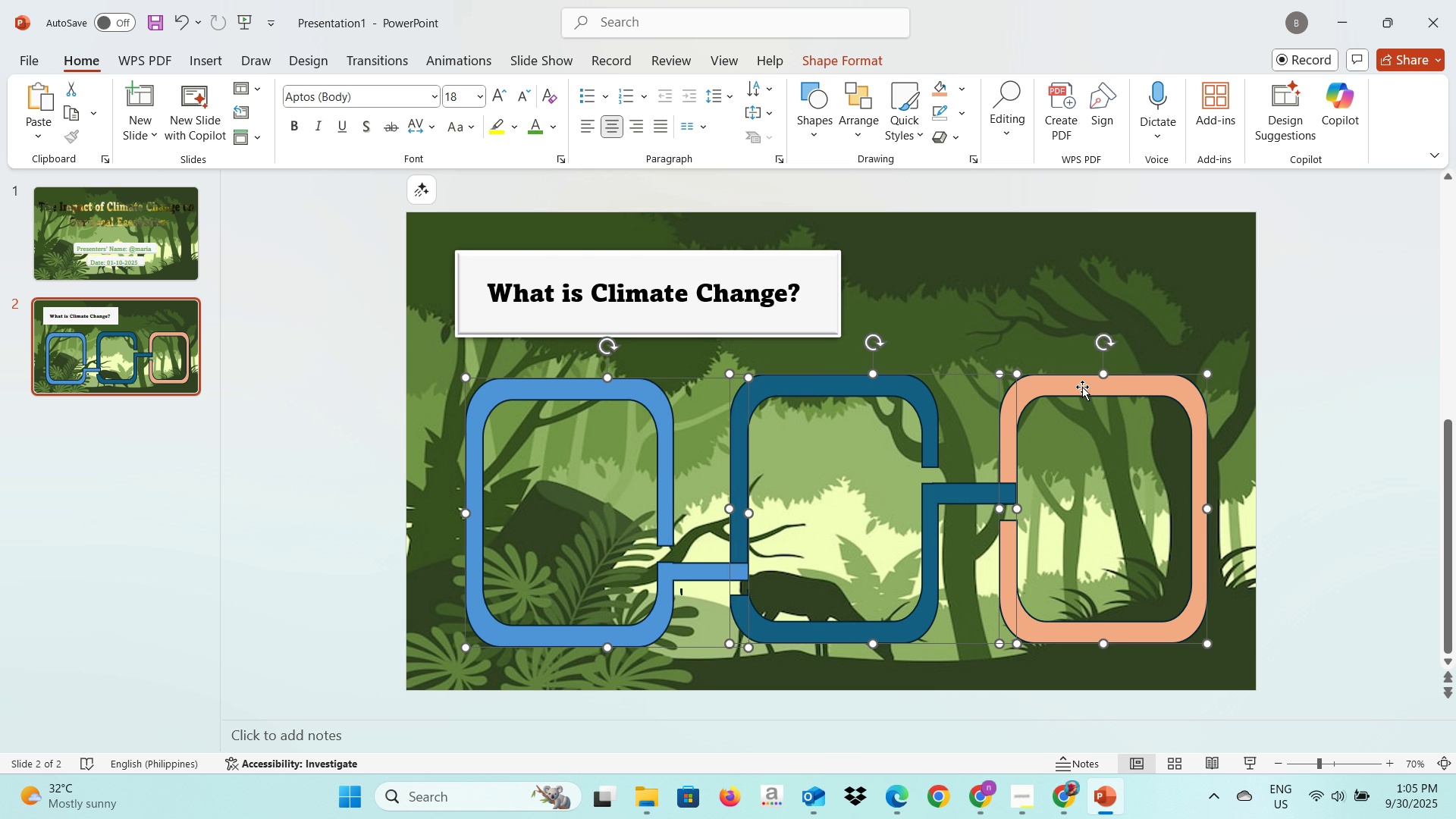 
right_click([1082, 387])
 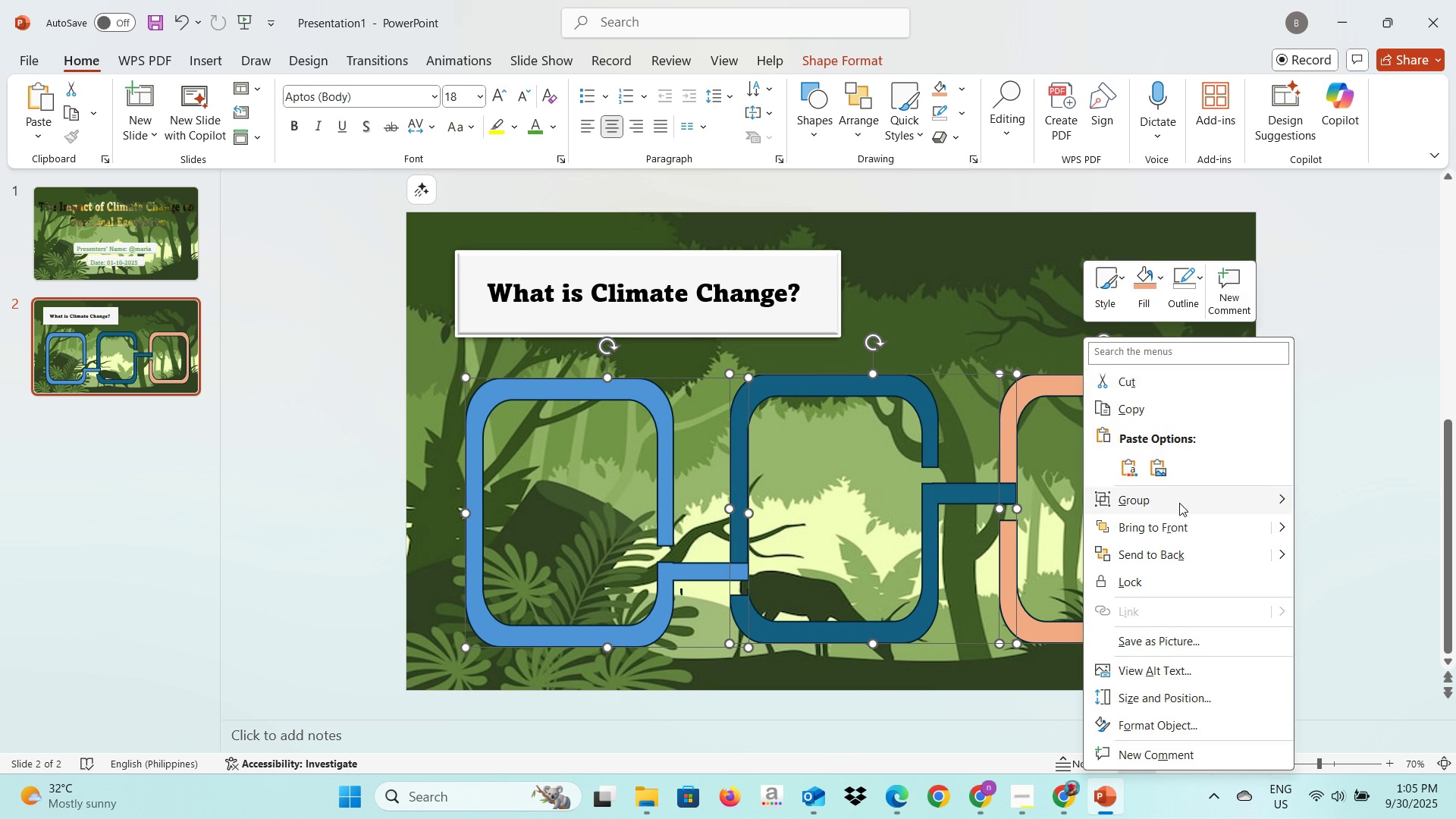 
left_click([1179, 503])
 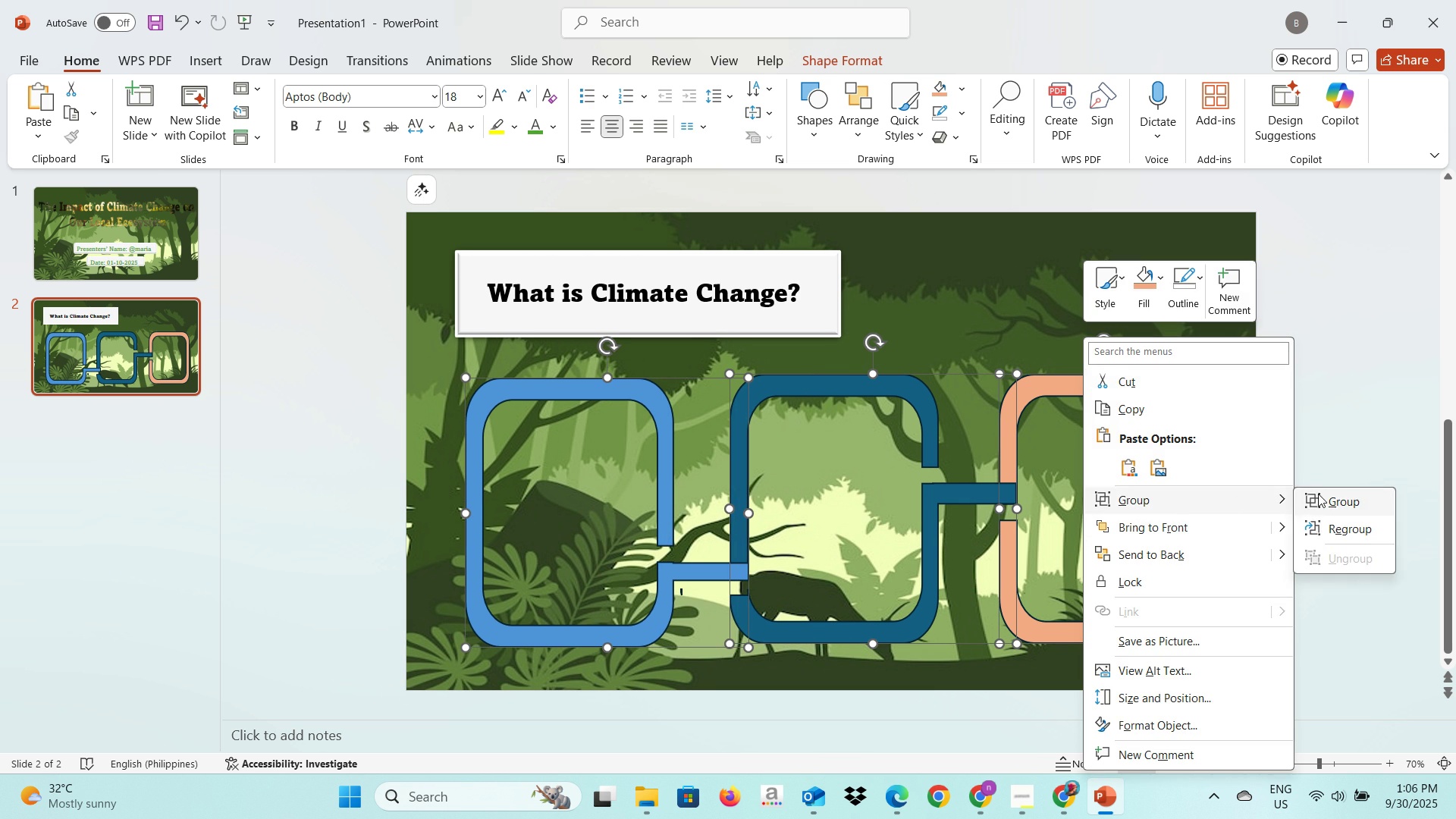 
left_click([1318, 494])
 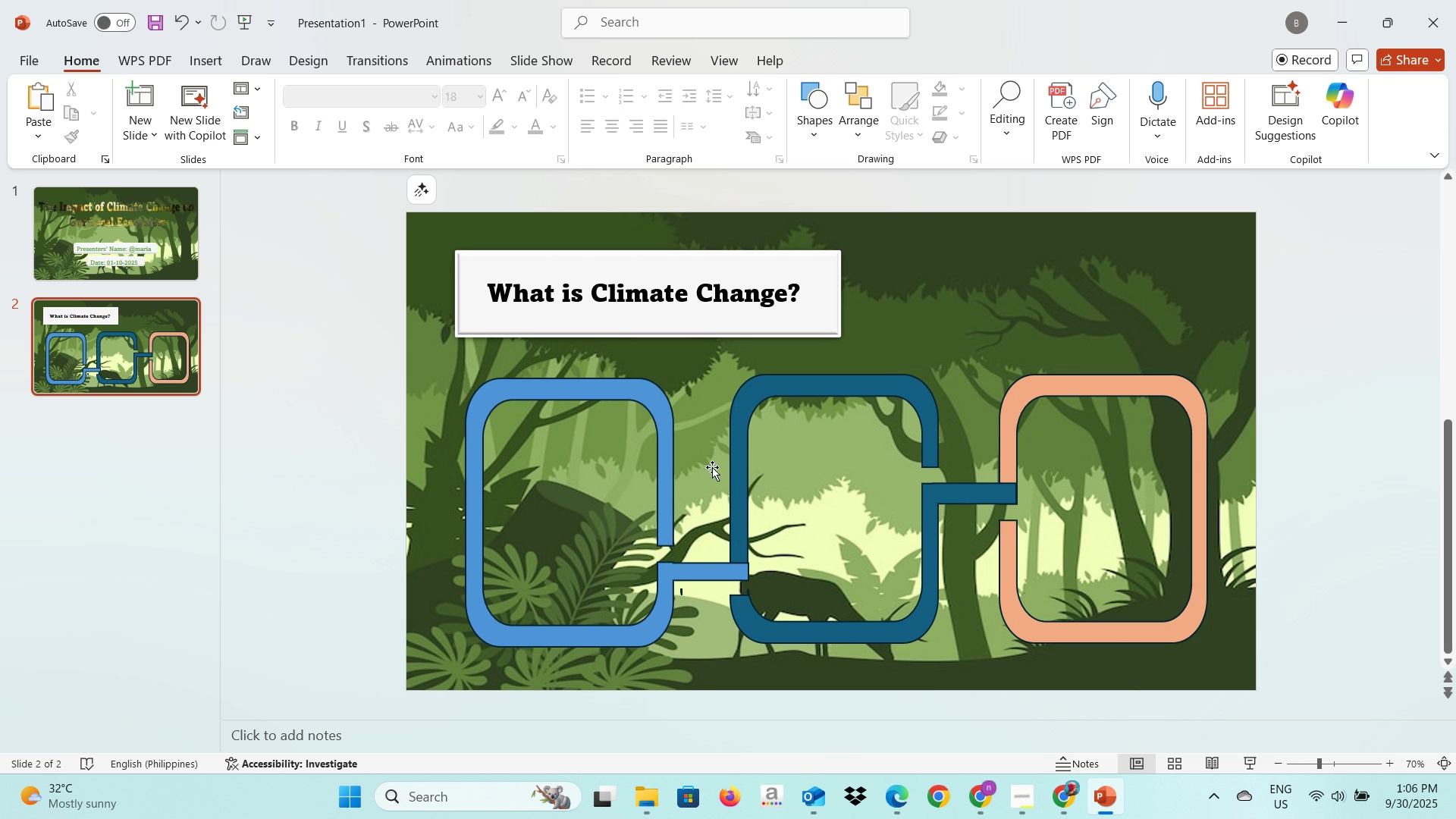 
left_click([695, 459])
 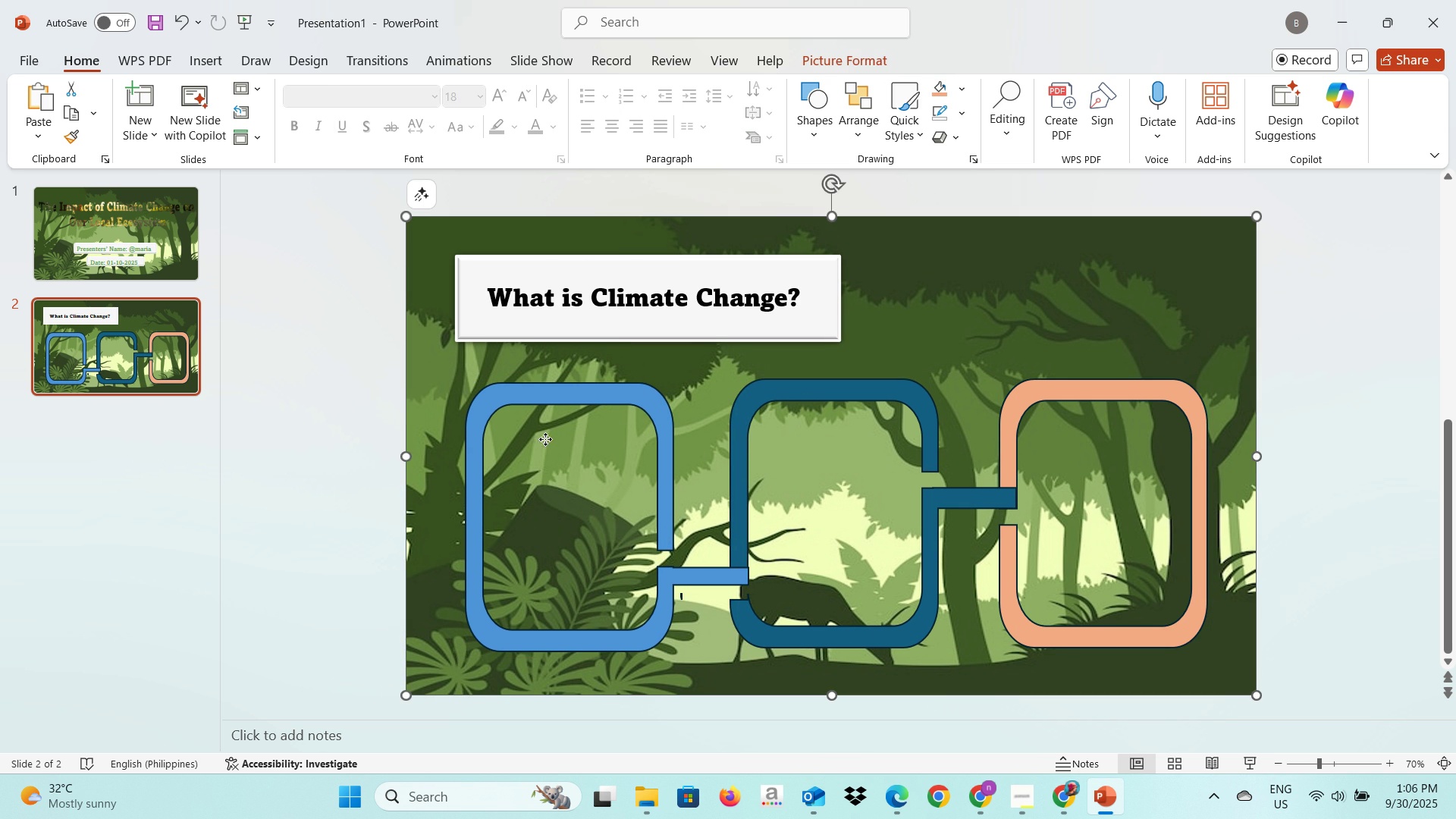 
left_click([545, 439])
 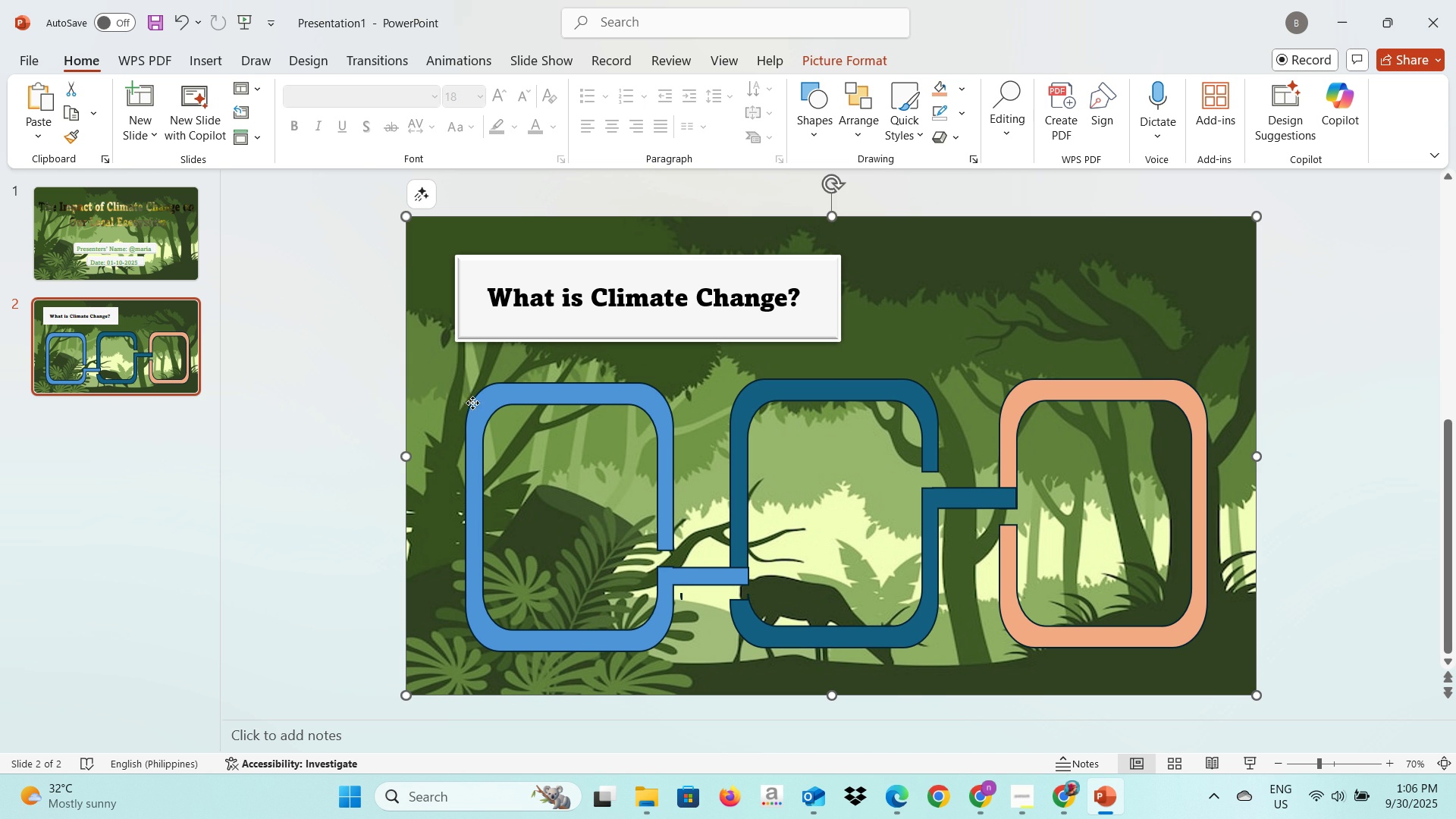 
left_click([472, 403])
 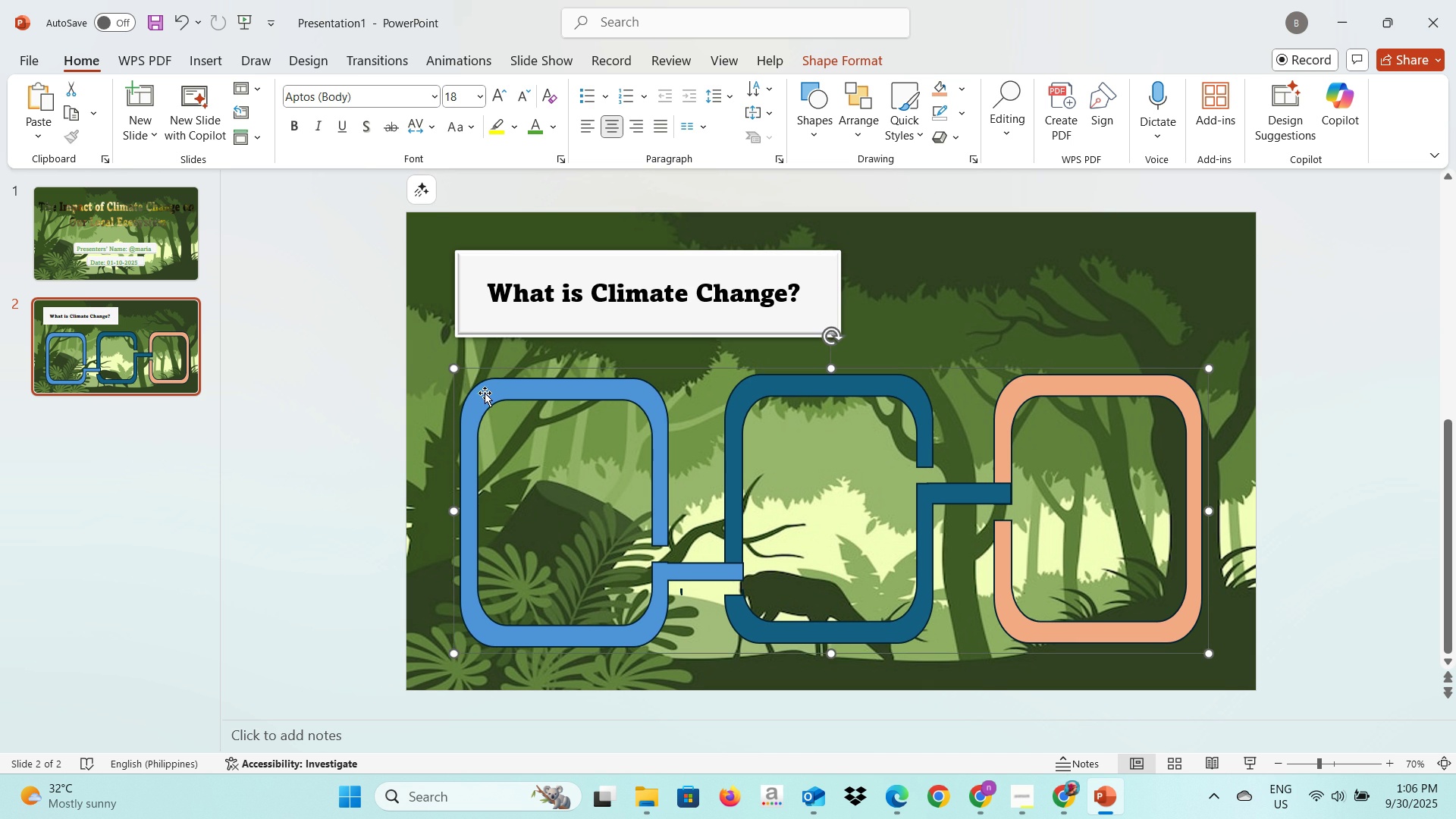 
left_click([1310, 481])
 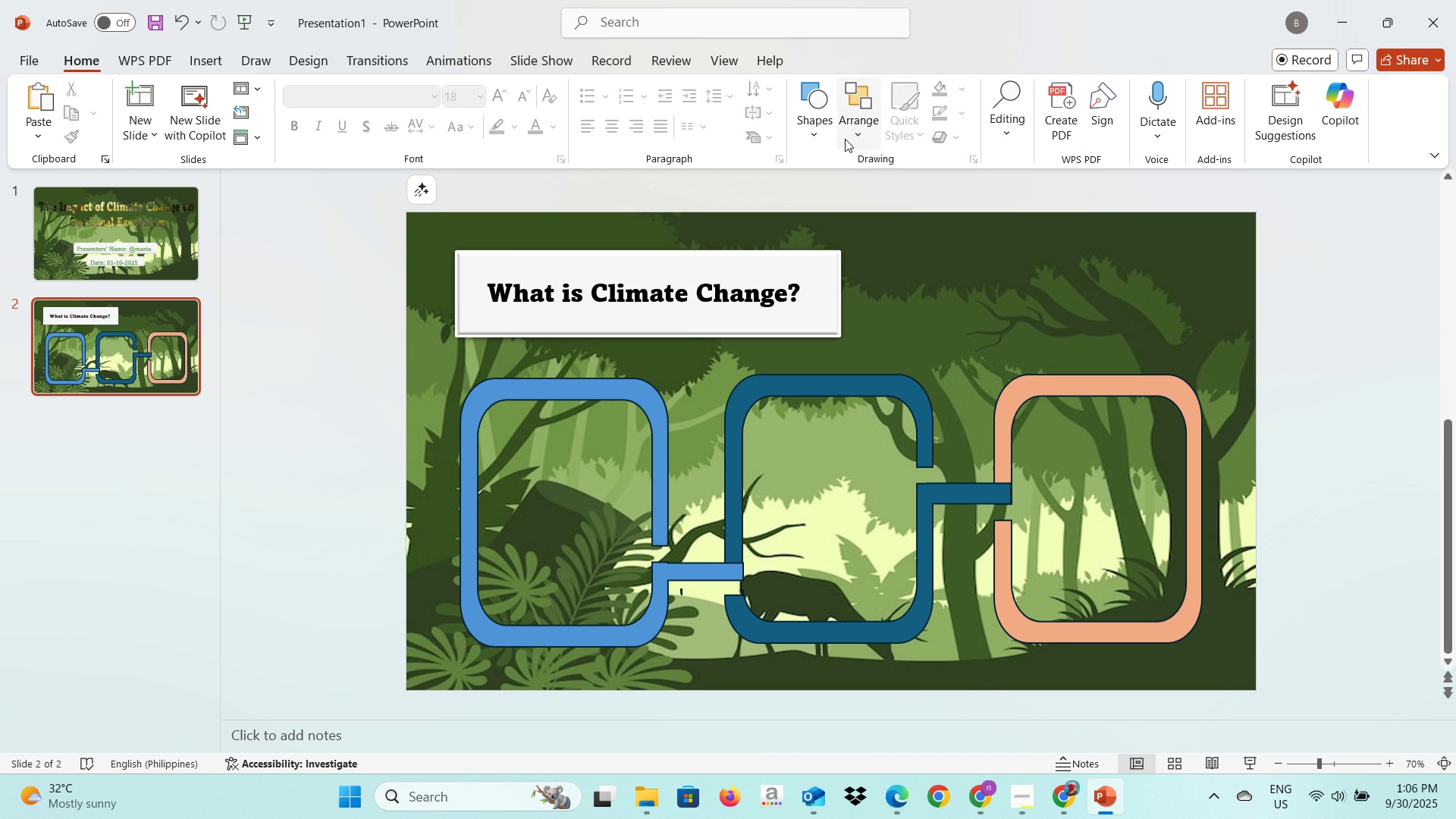 
left_click([826, 117])
 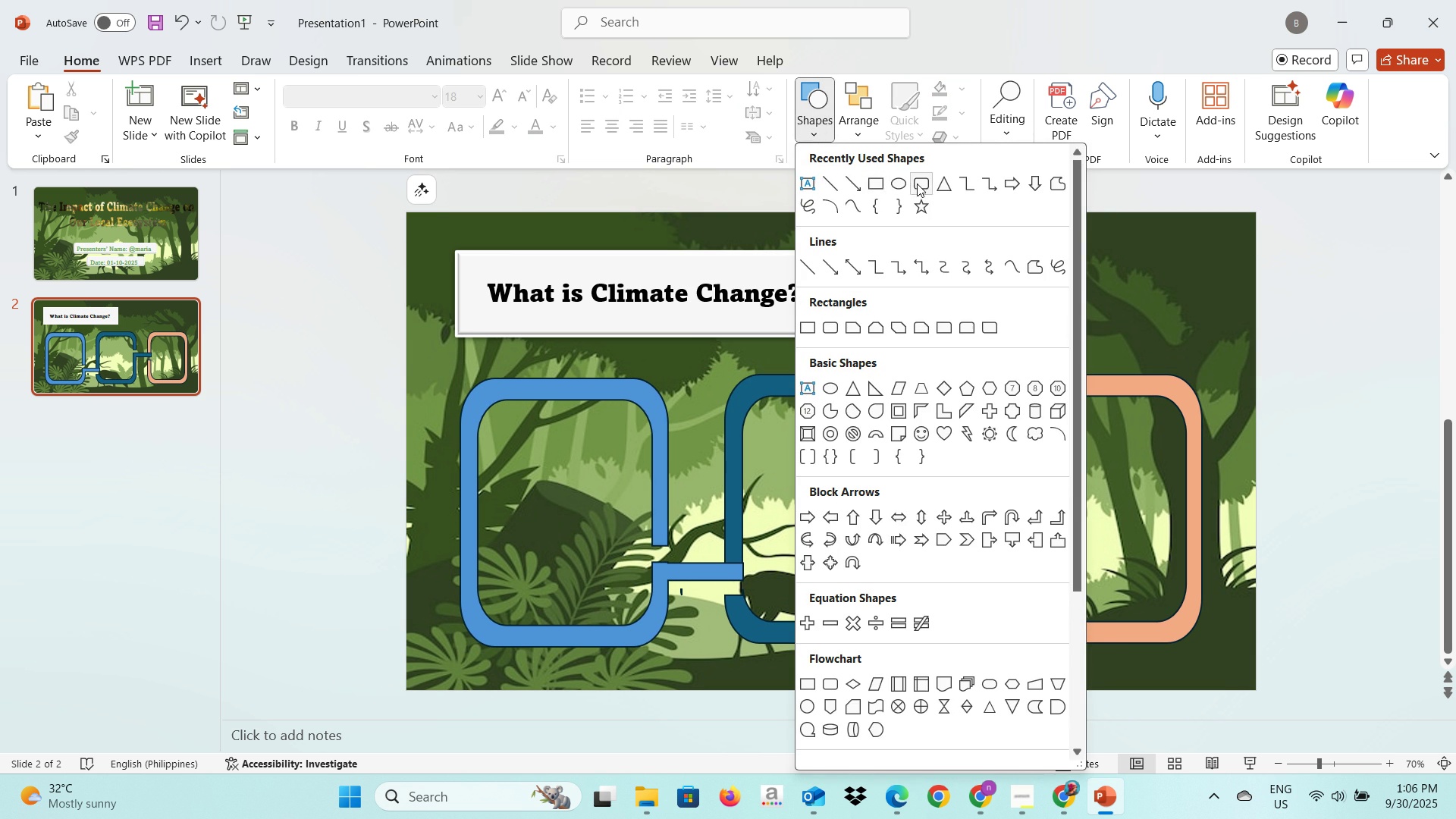 
left_click([918, 184])
 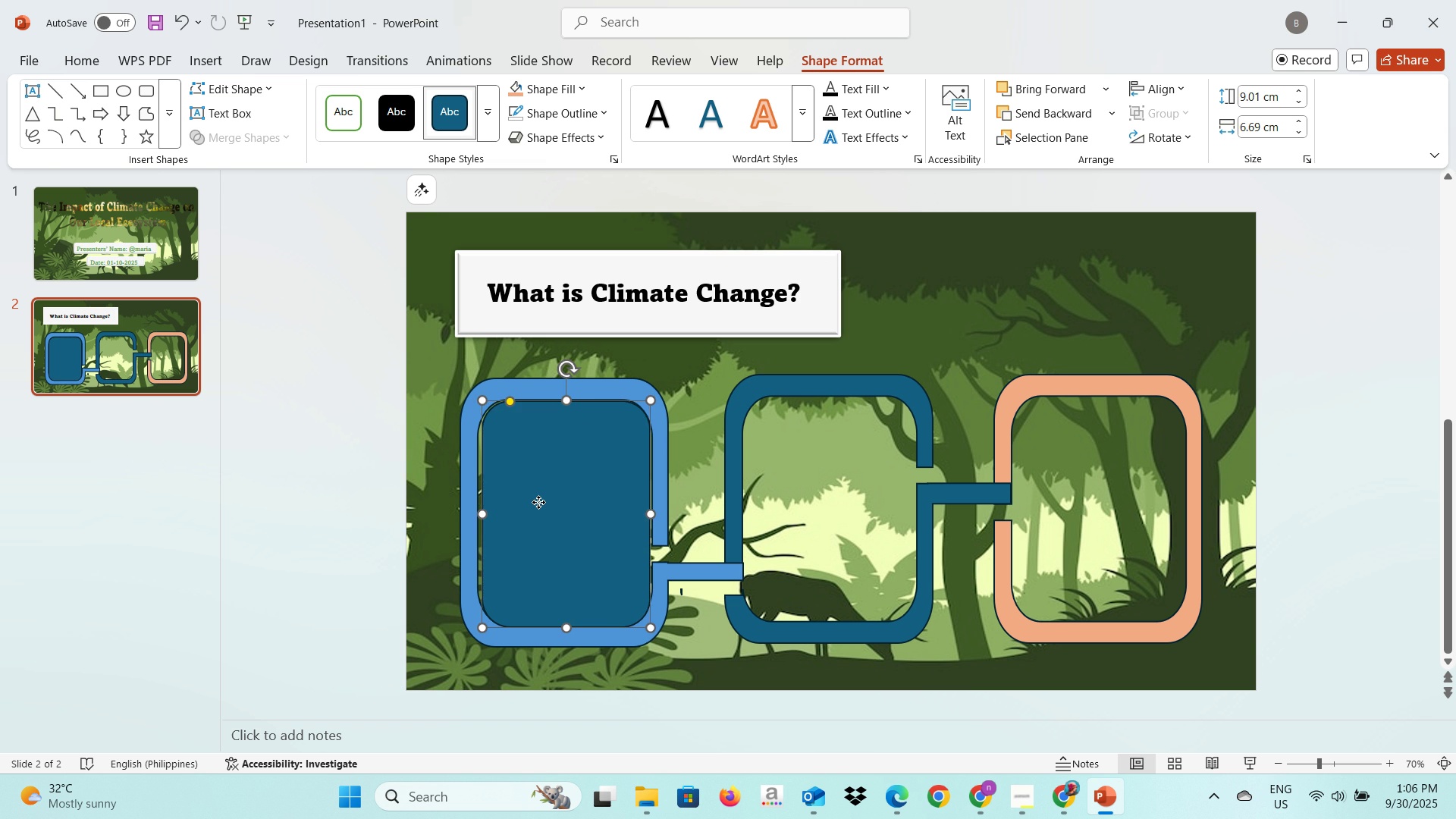 
wait(23.27)
 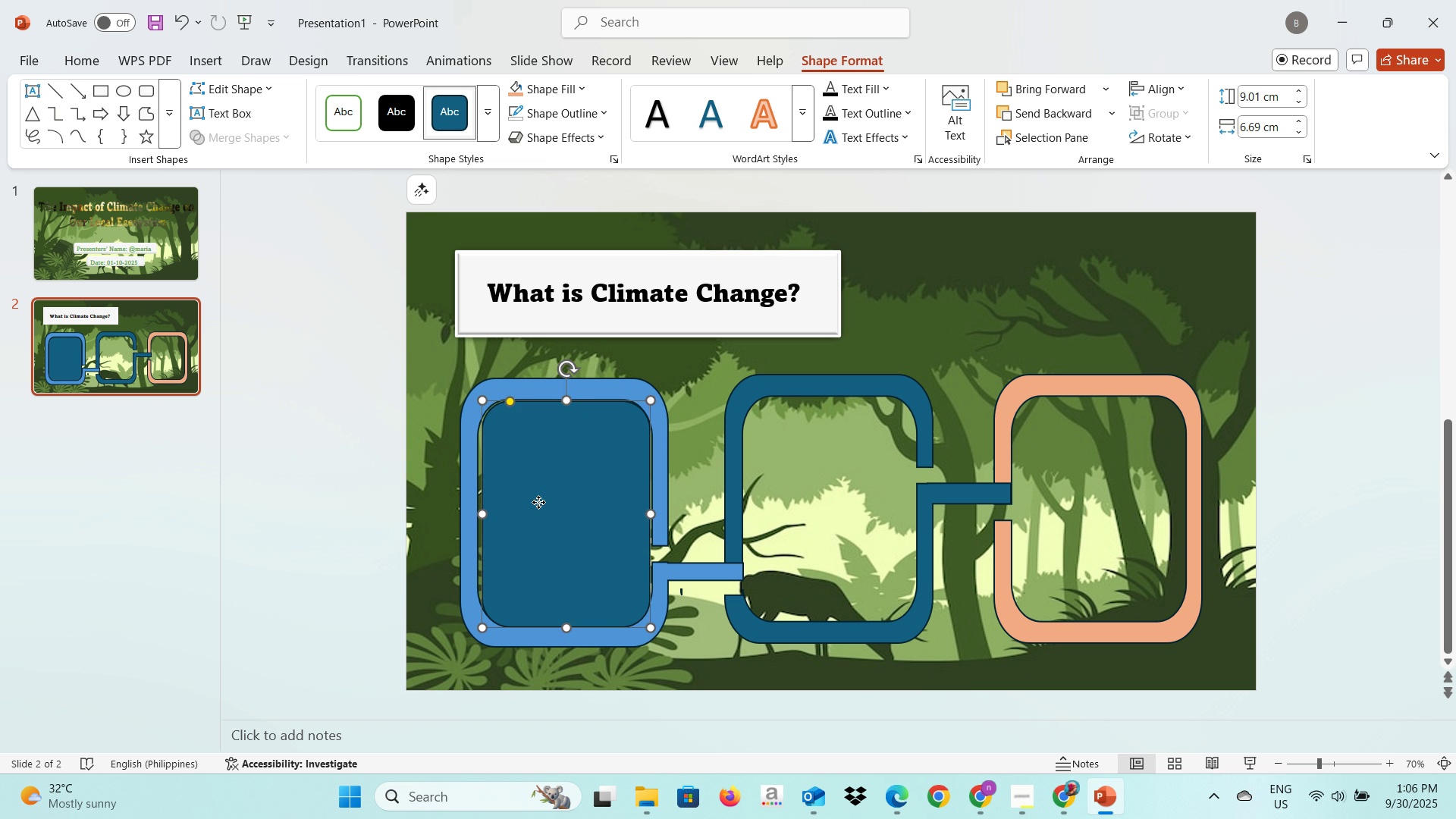 
left_click([344, 128])
 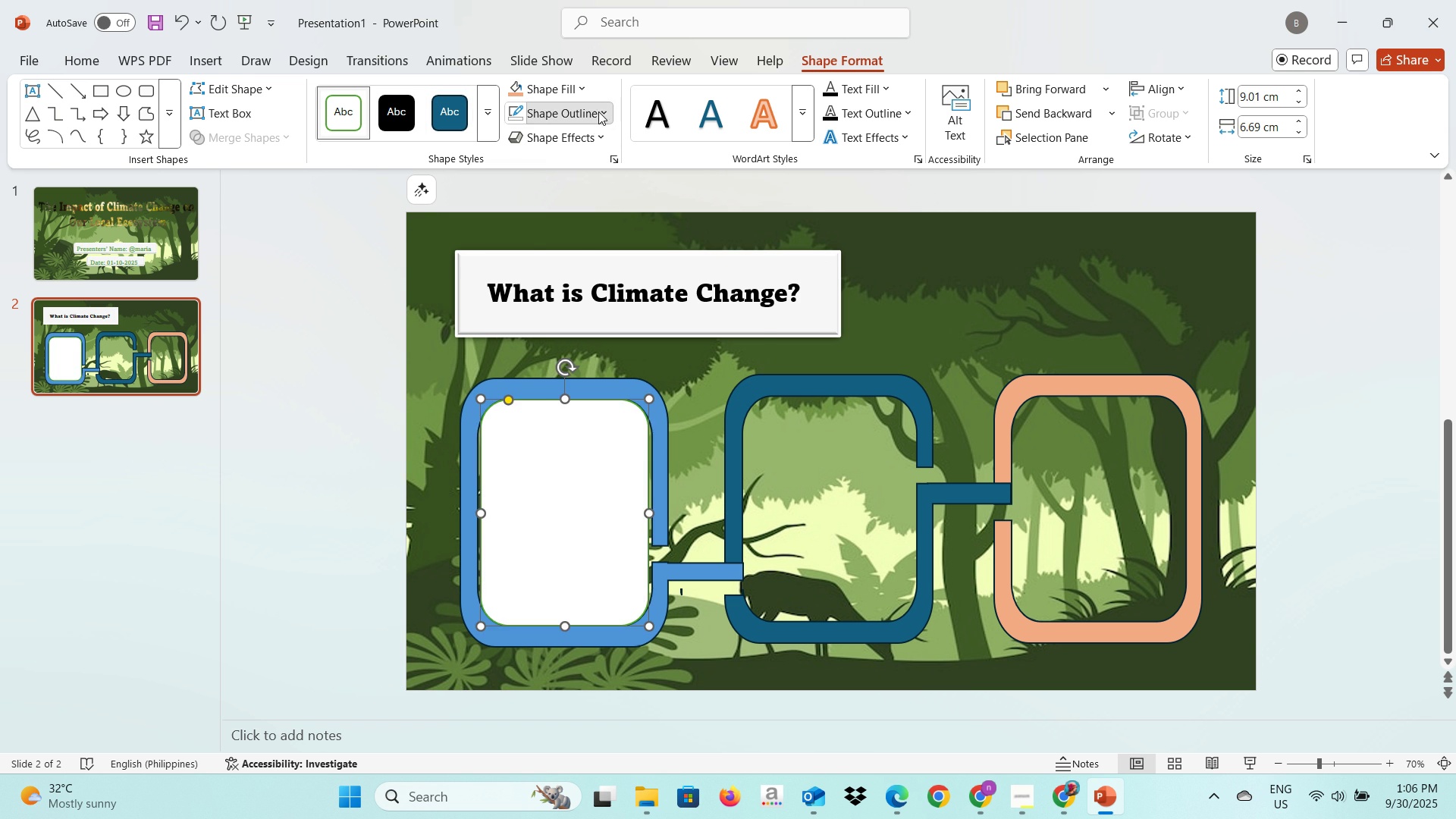 
left_click([598, 111])
 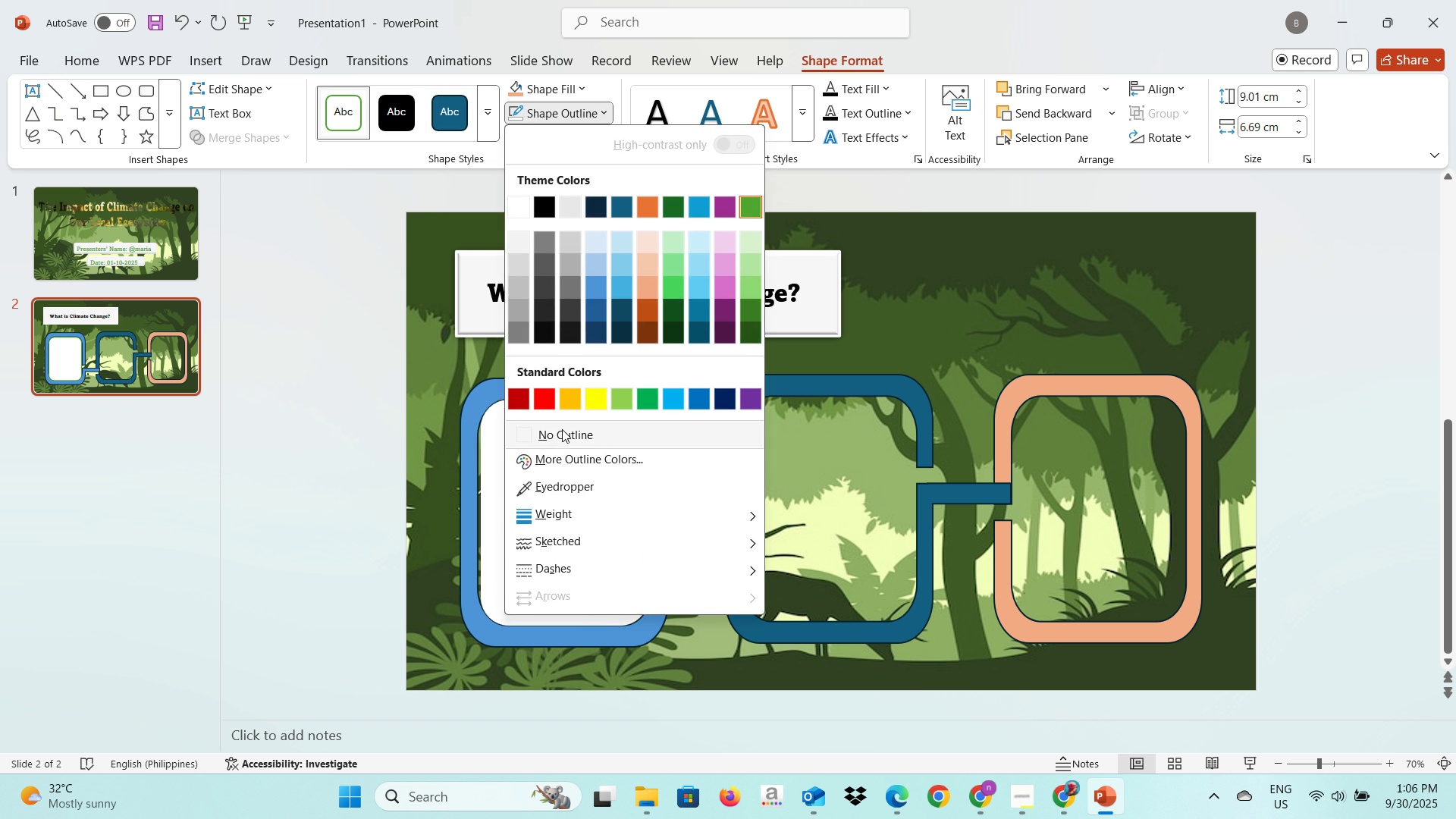 
left_click([562, 429])
 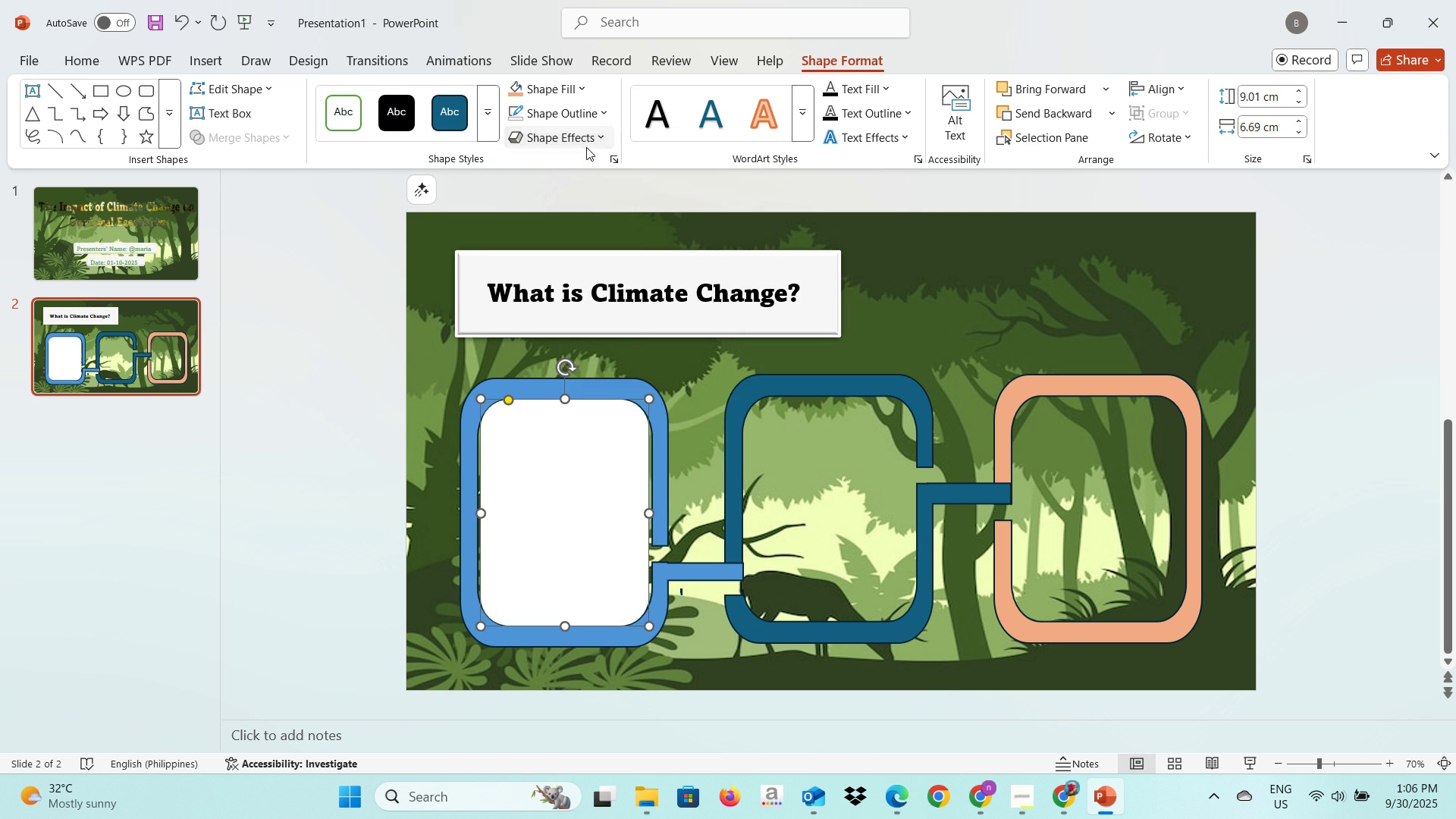 
left_click([586, 147])
 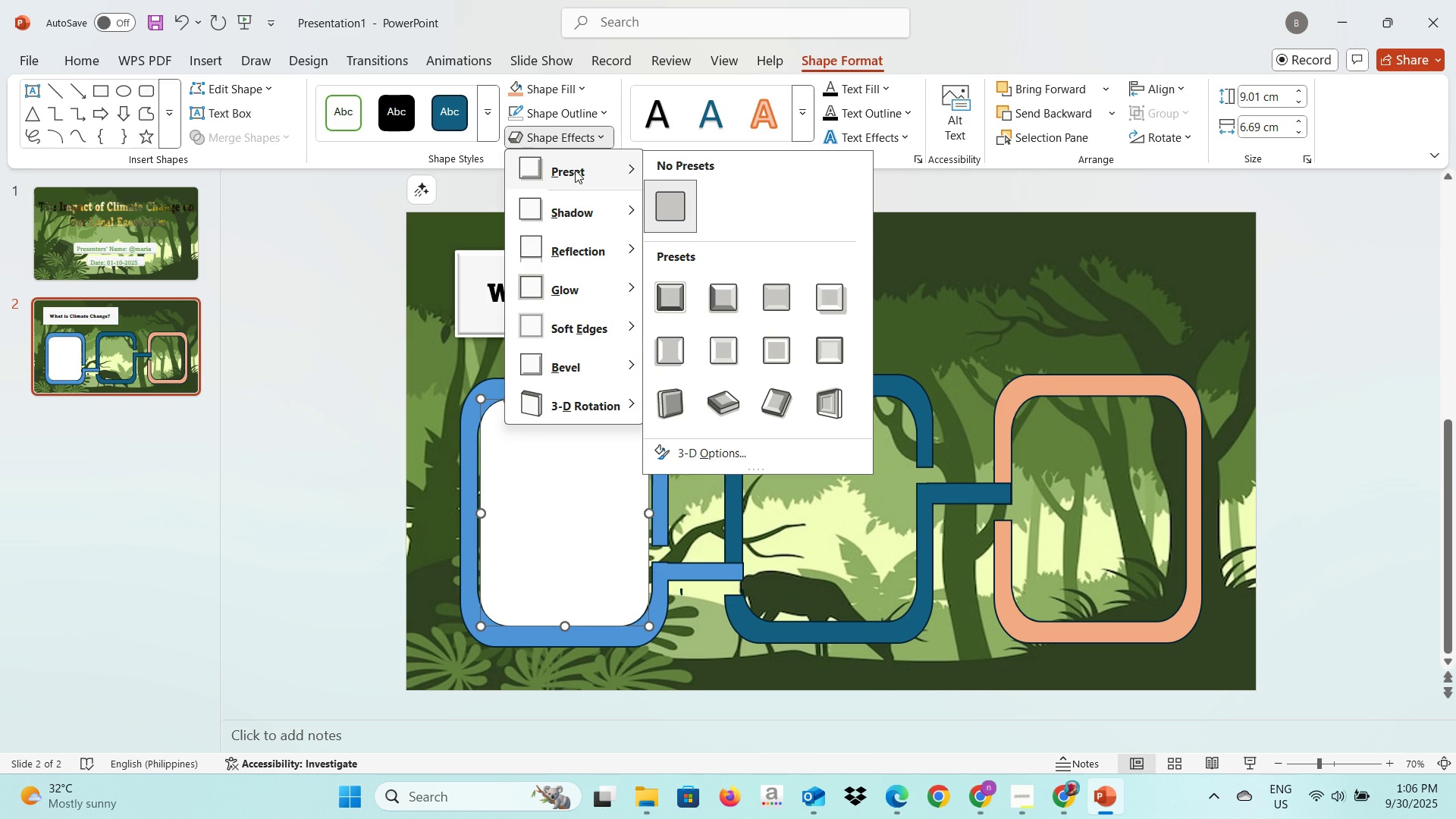 
left_click([575, 170])
 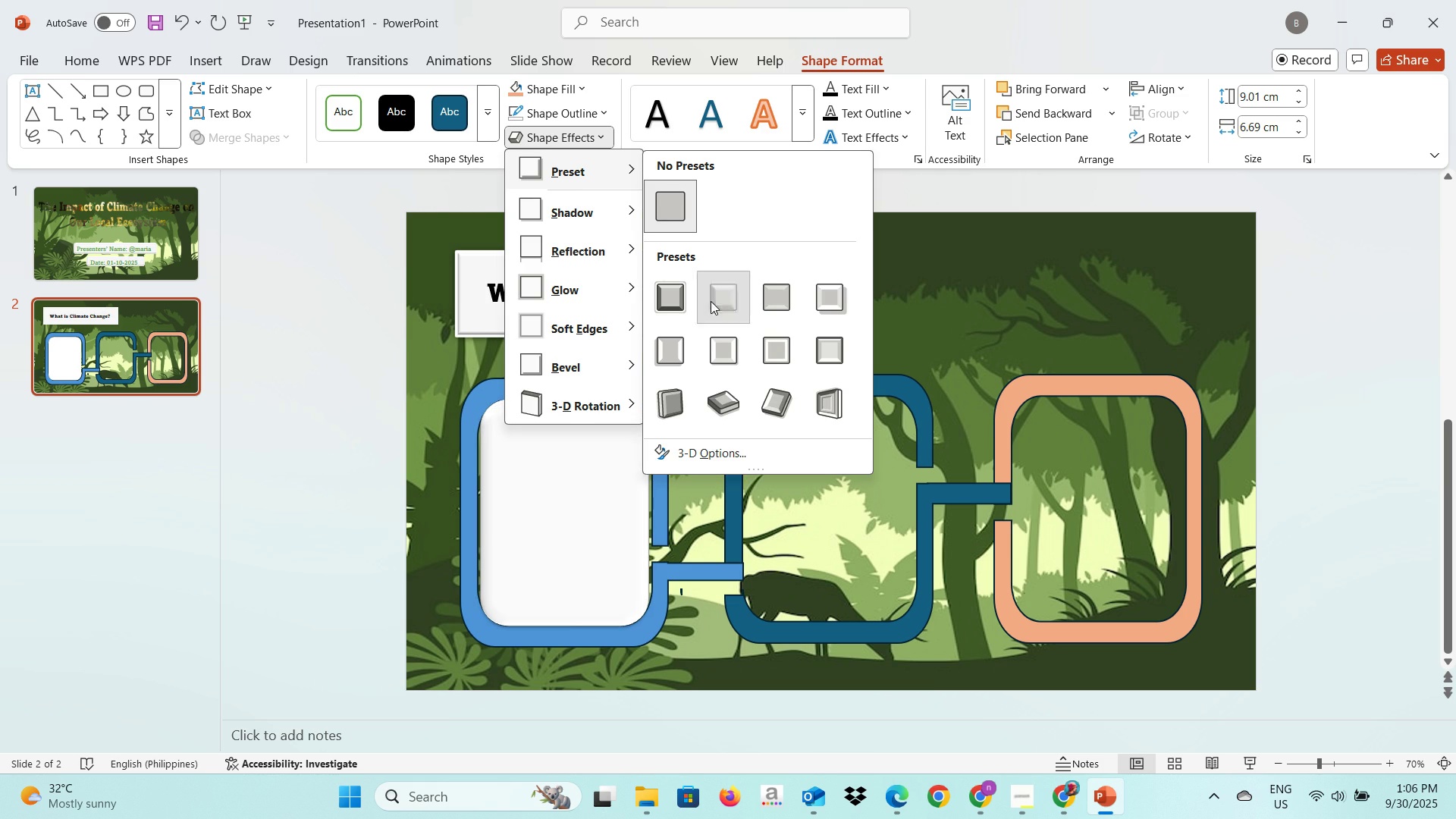 
left_click([711, 301])
 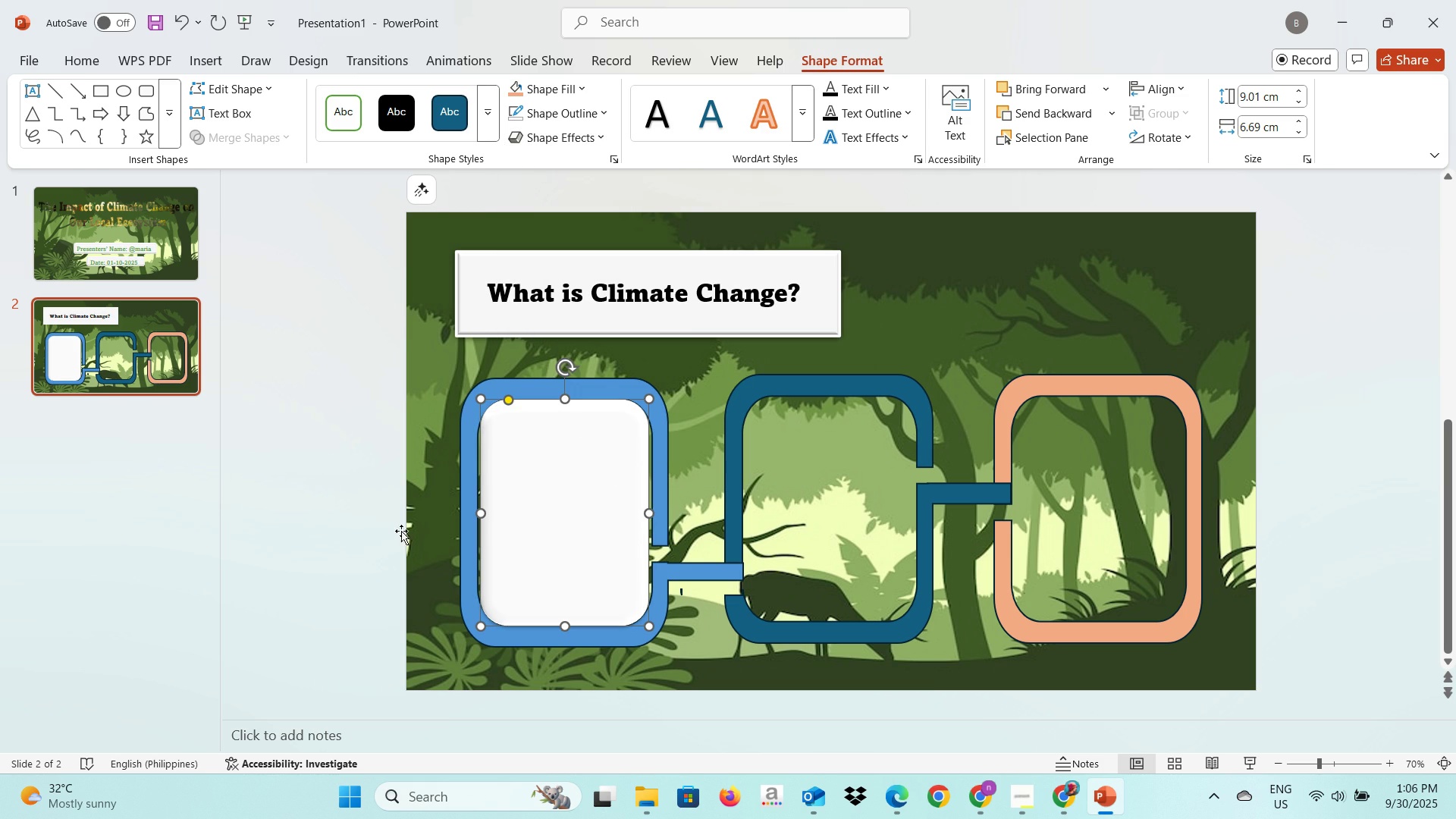 
left_click([379, 551])
 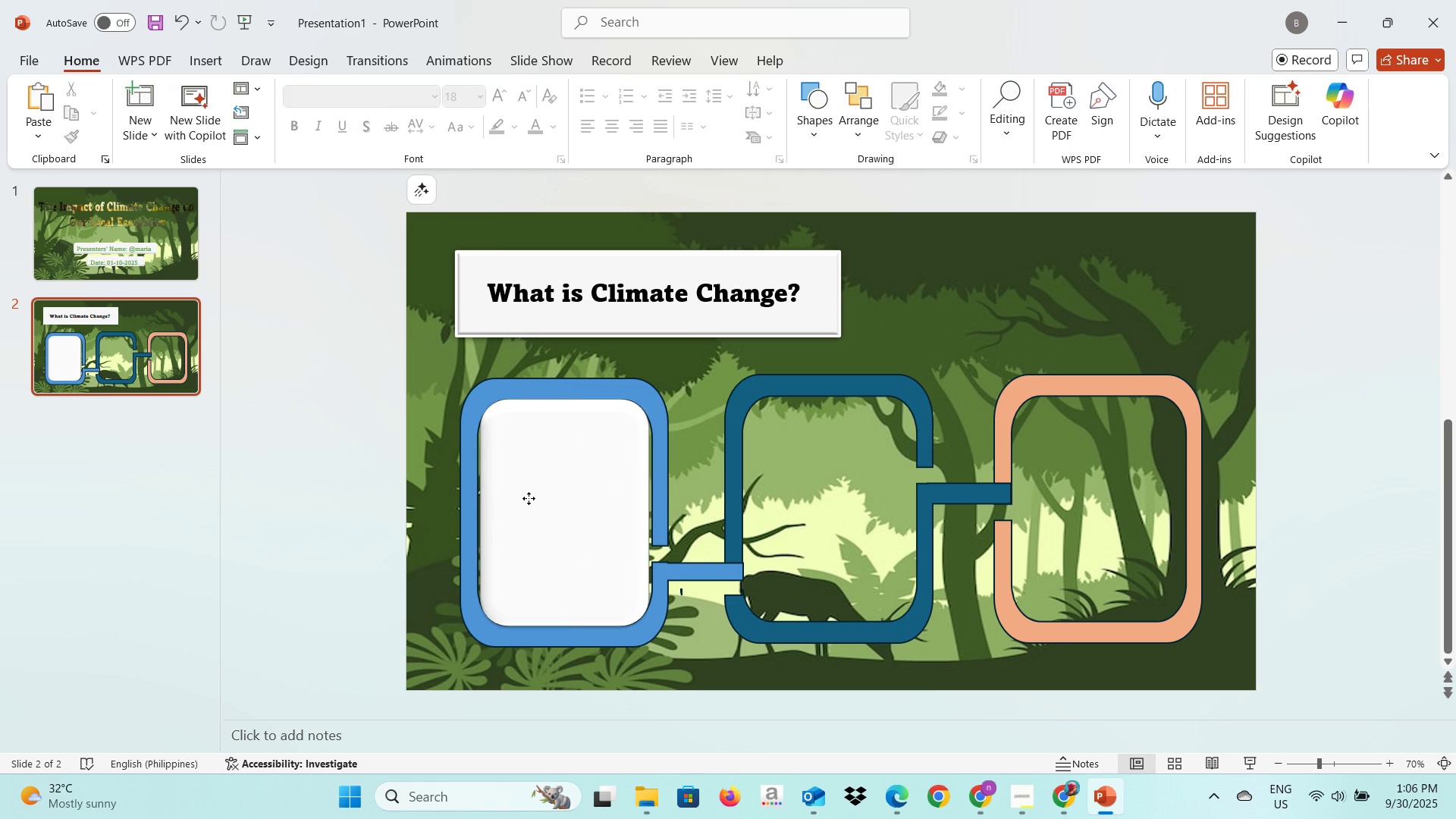 
double_click([529, 498])
 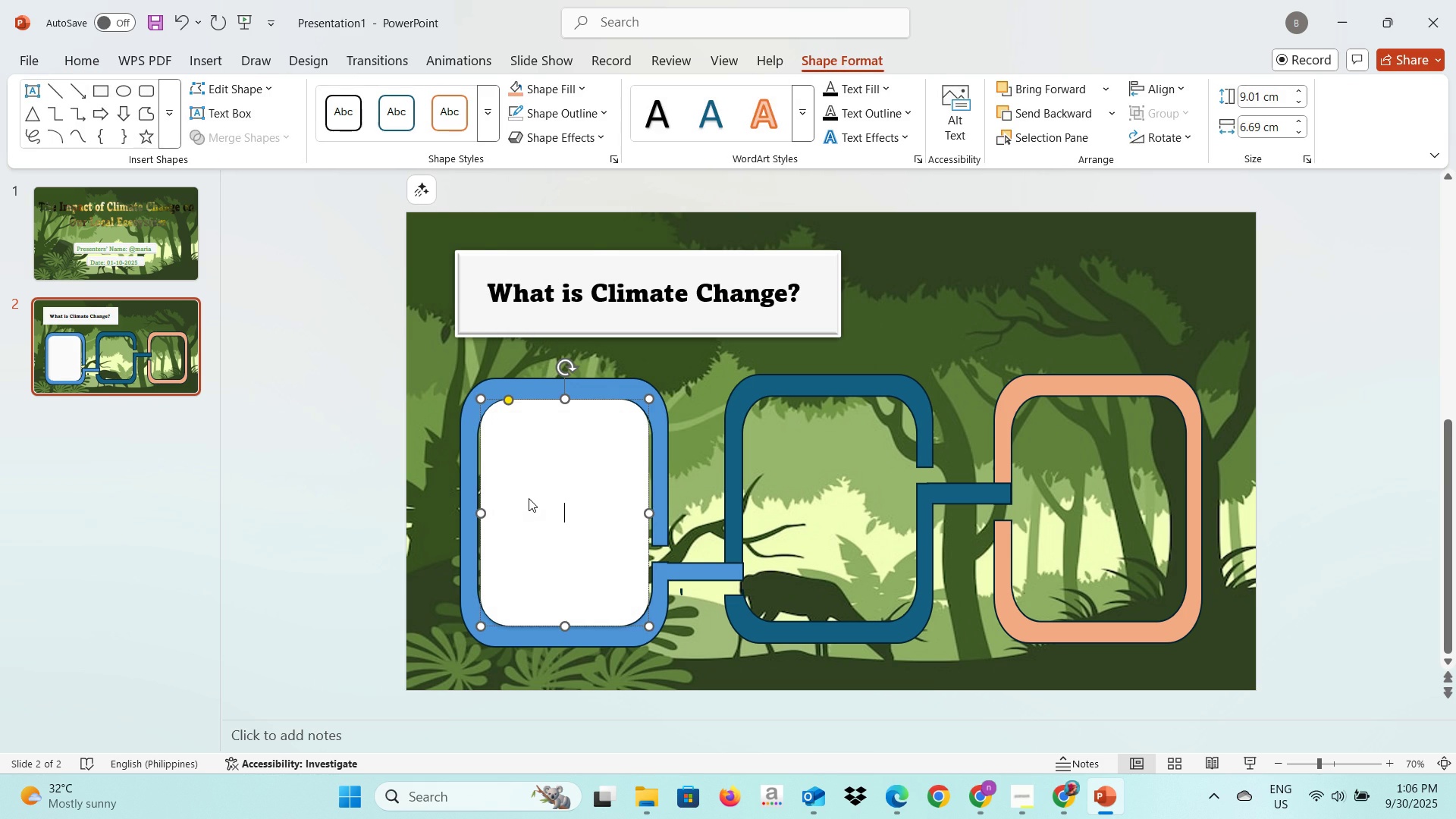 
key(Alt+AltLeft)
 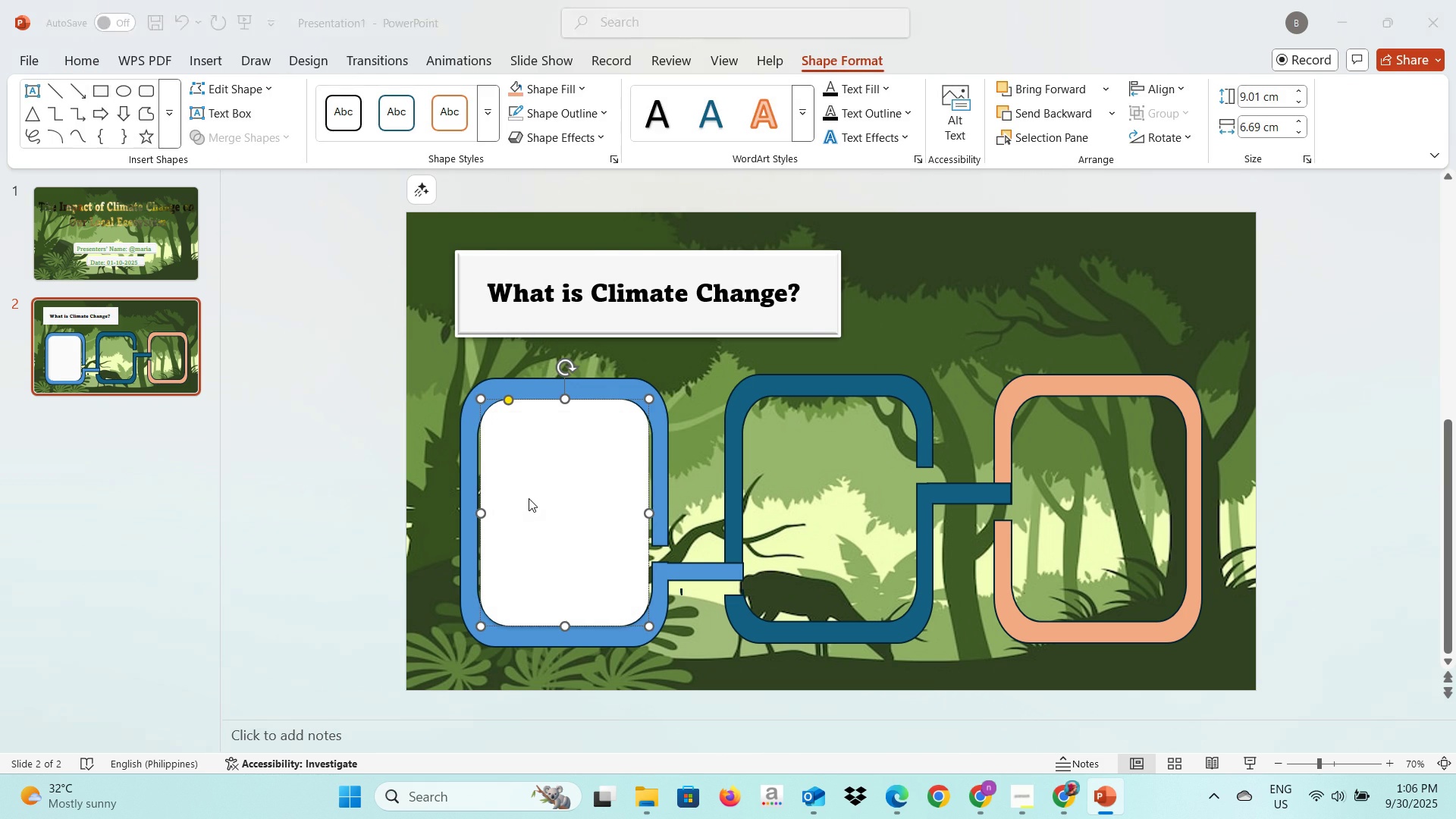 
key(Alt+Tab)